 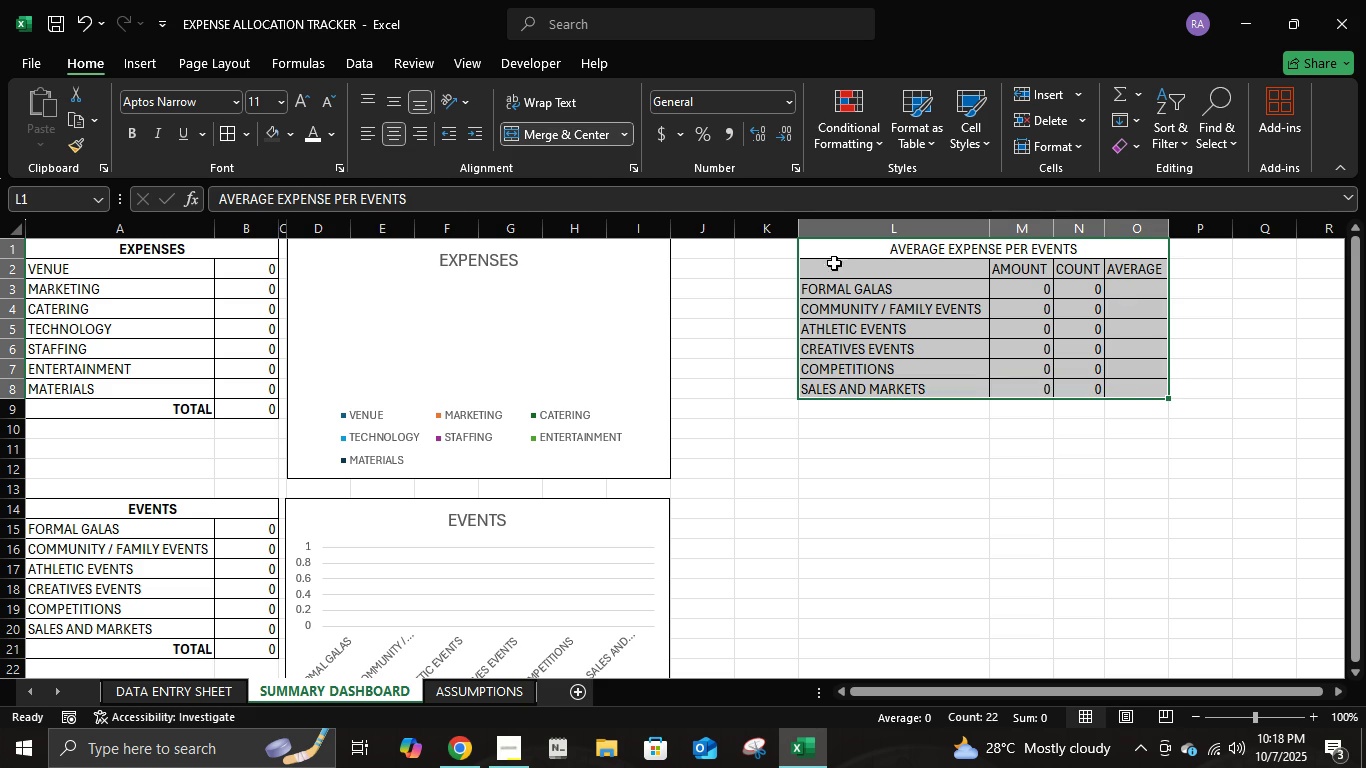 
left_click([1109, 288])
 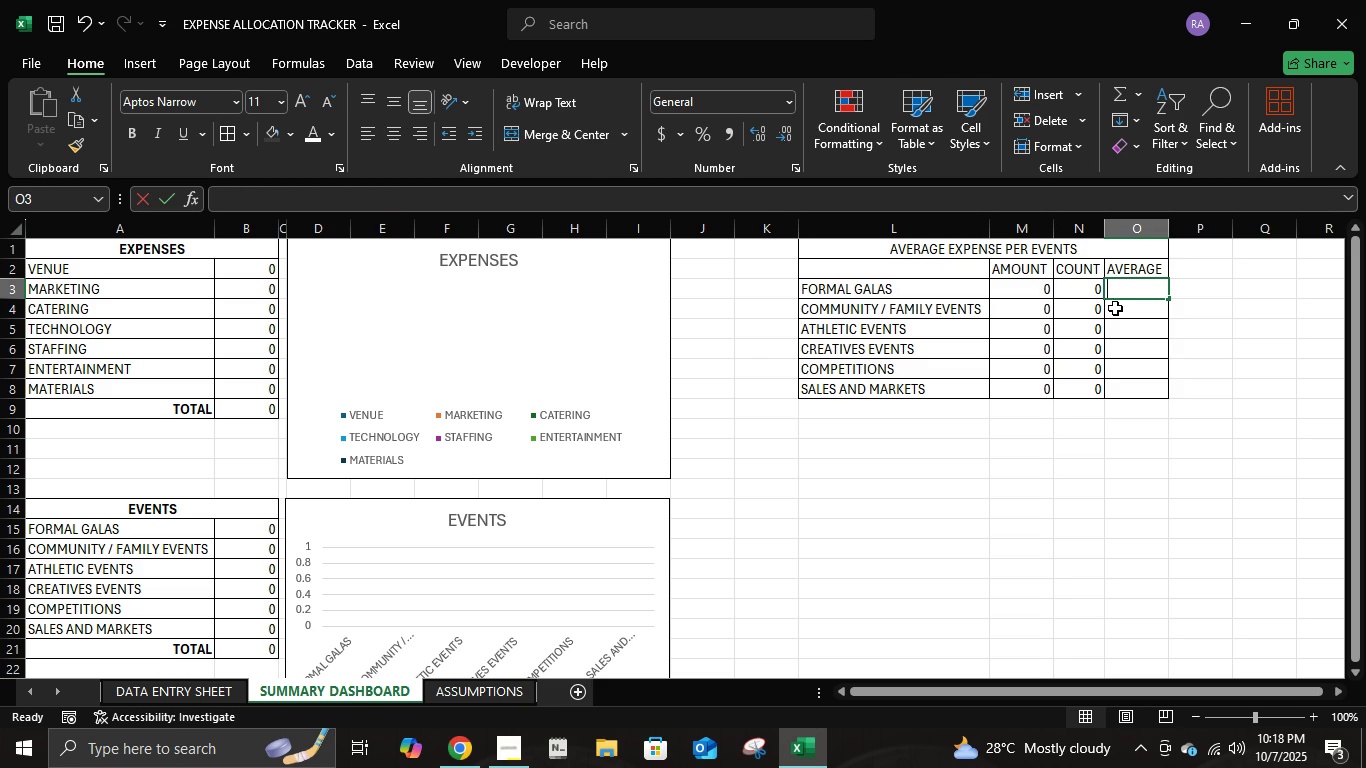 
key(Equal)
 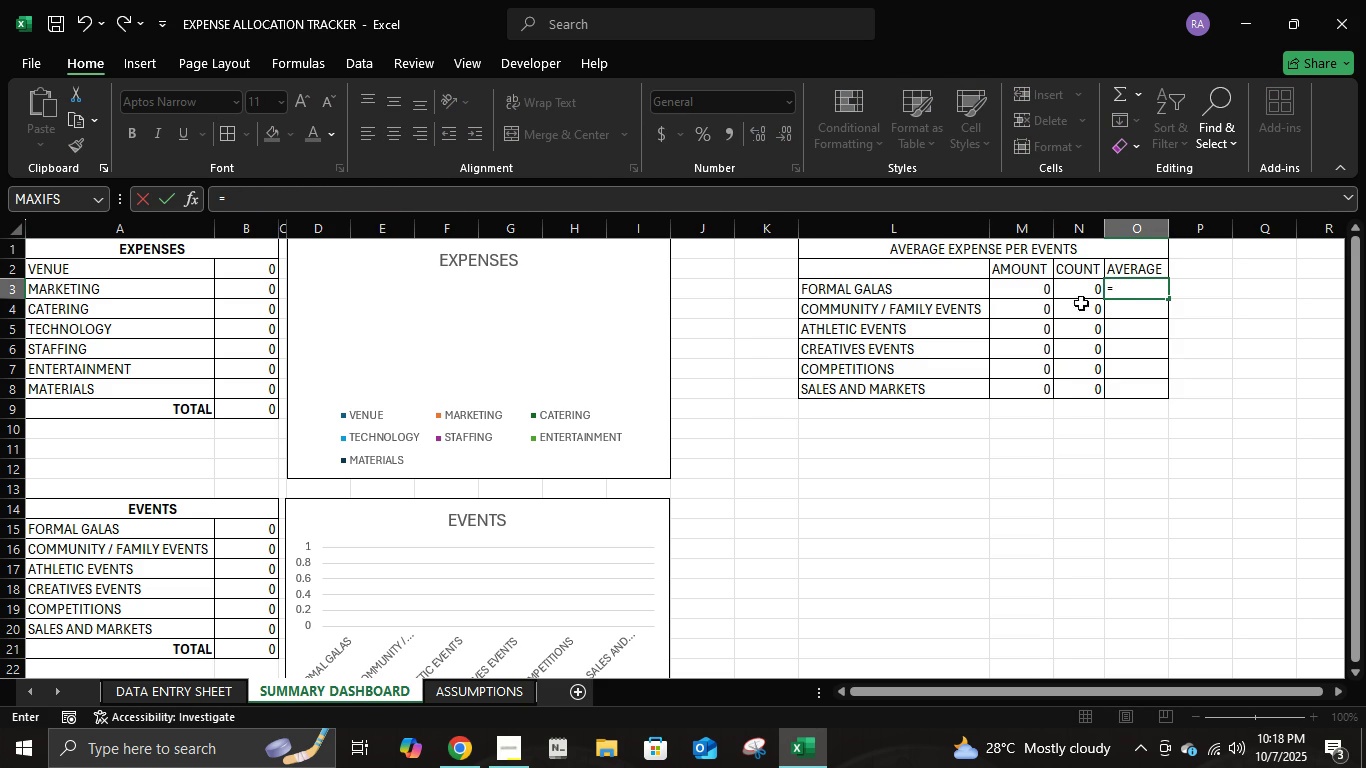 
left_click([1032, 287])
 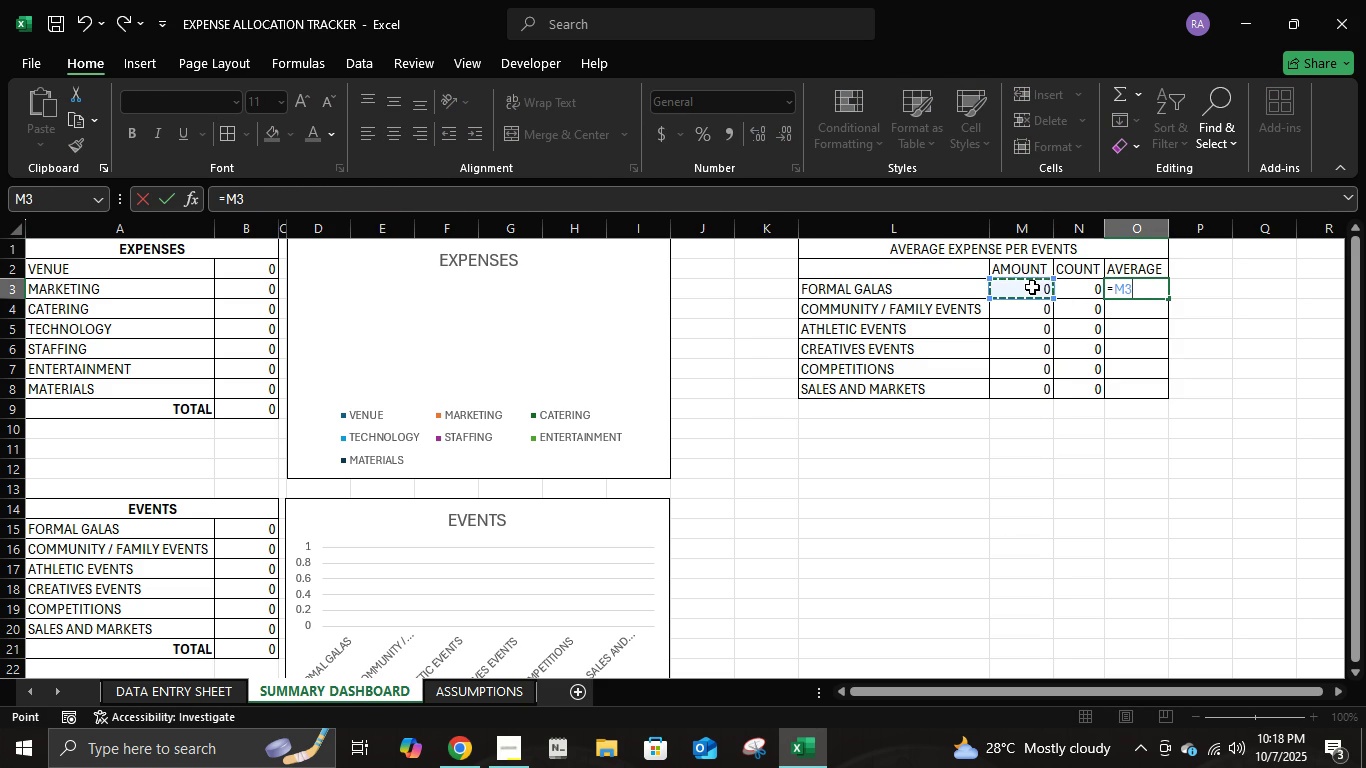 
key(NumpadDivide)
 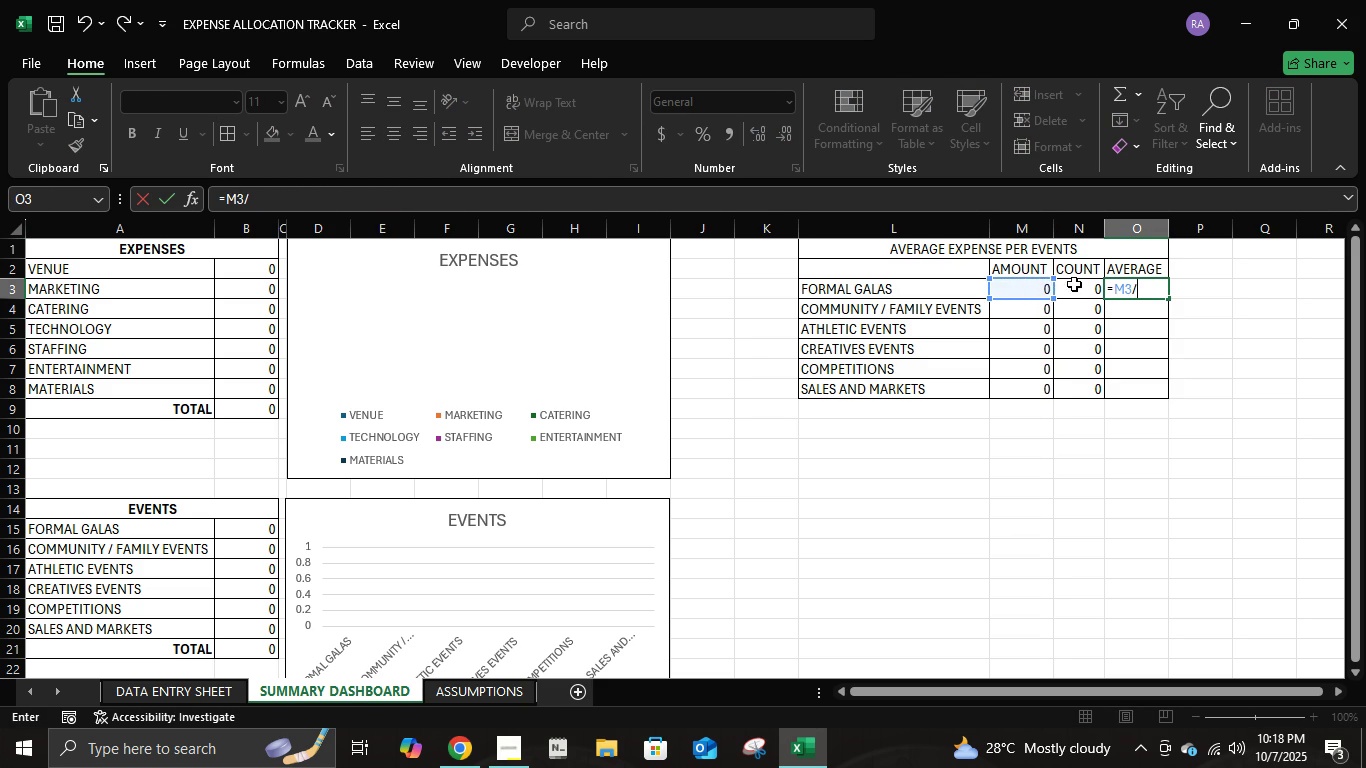 
left_click([1074, 284])
 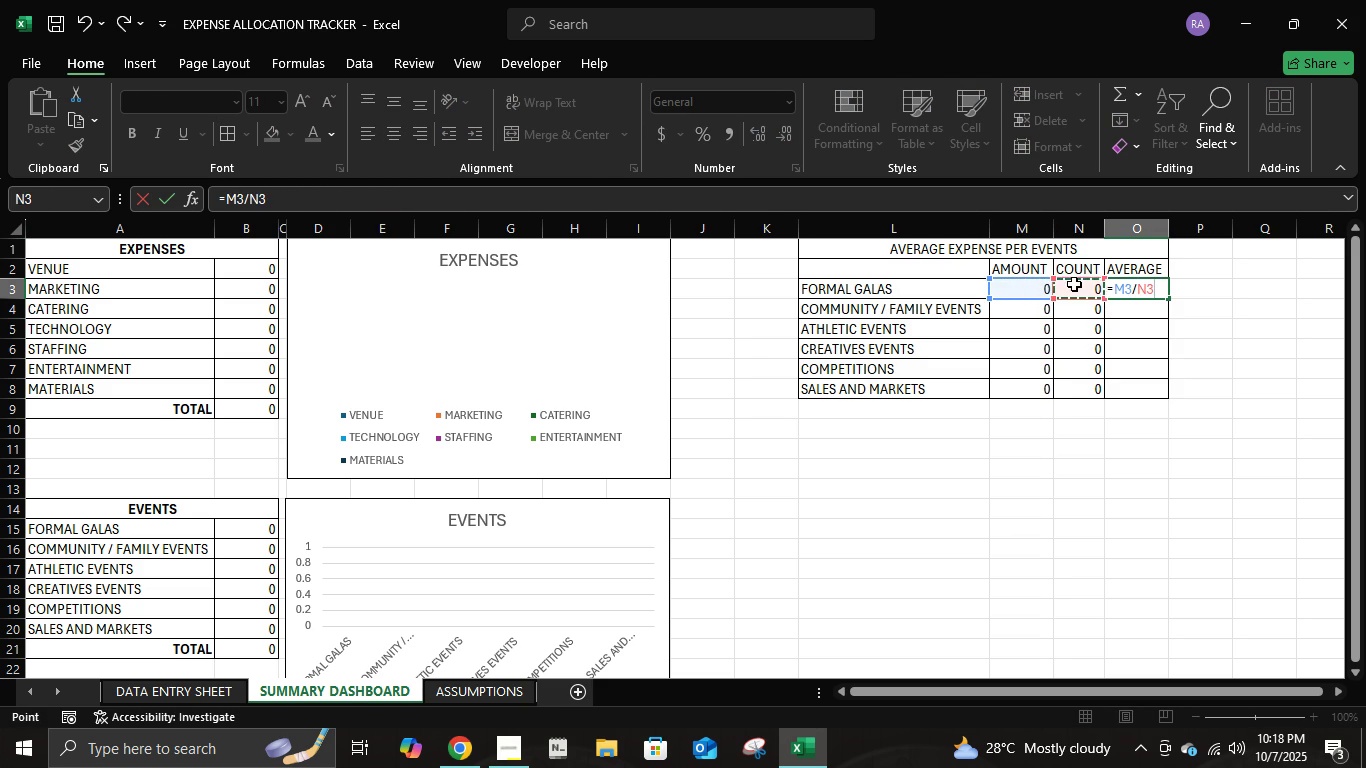 
key(NumpadEnter)
 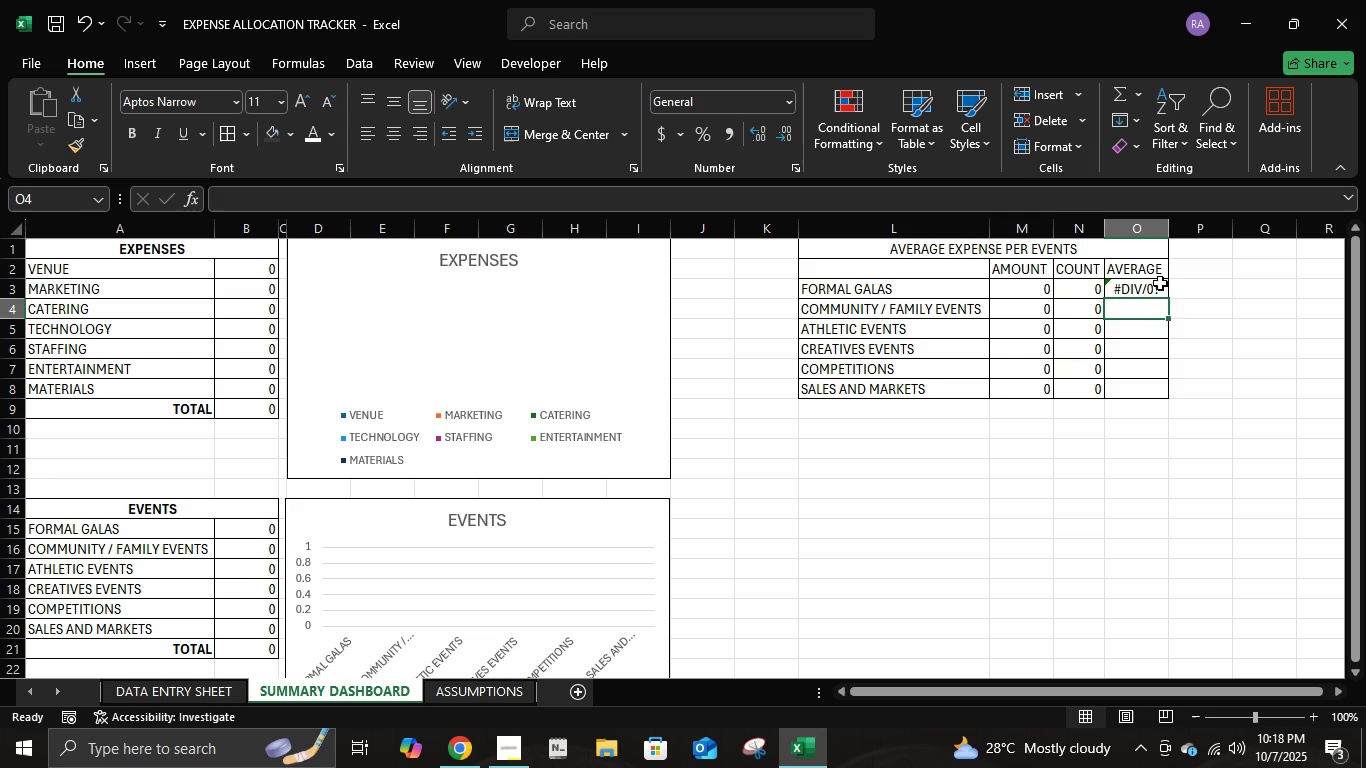 
left_click([1156, 287])
 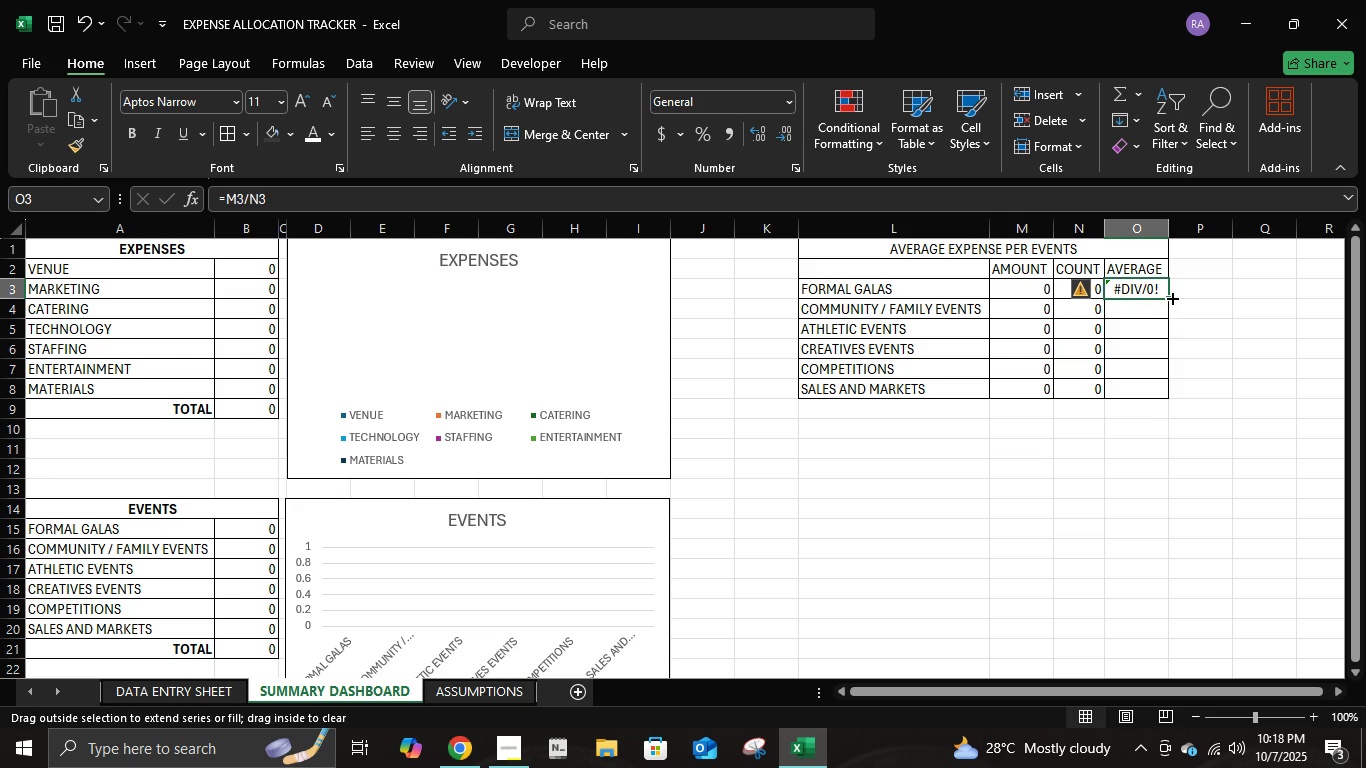 
double_click([1171, 297])
 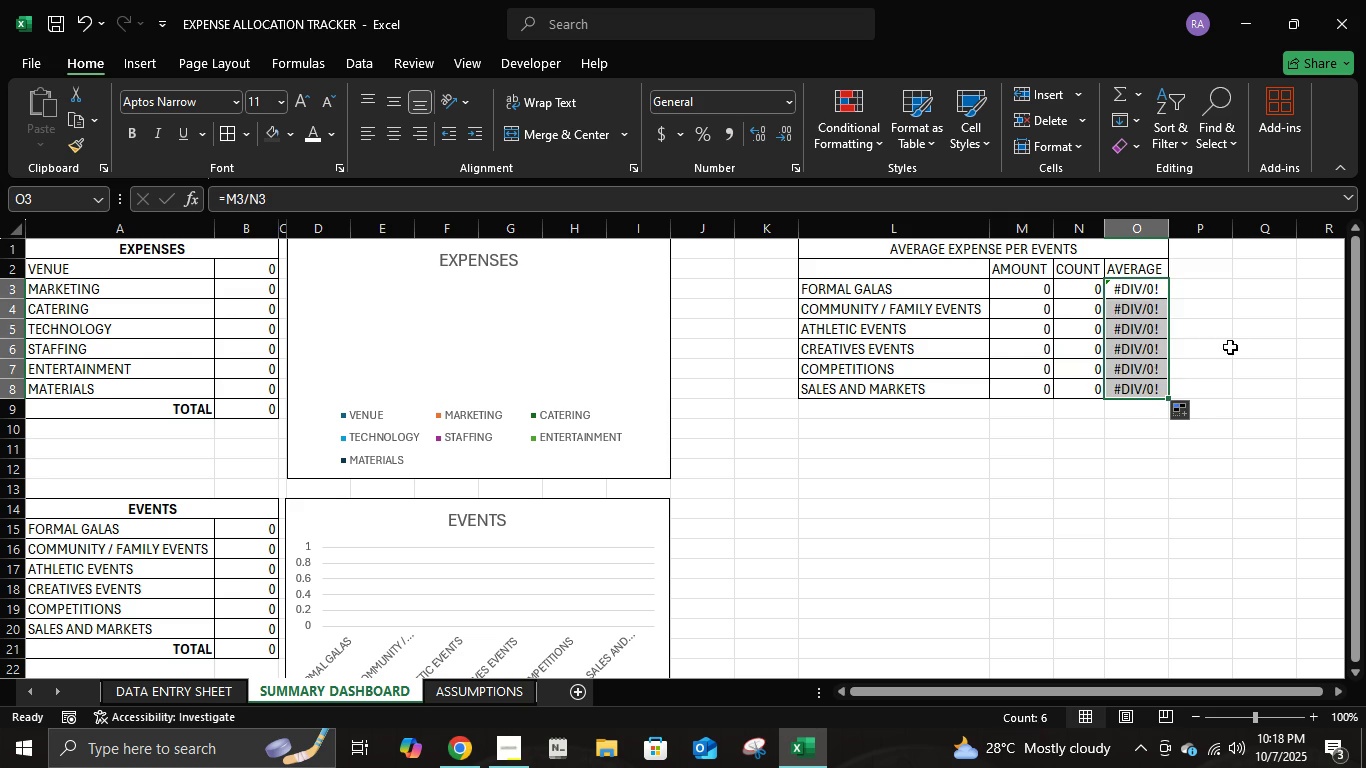 
left_click([1230, 347])
 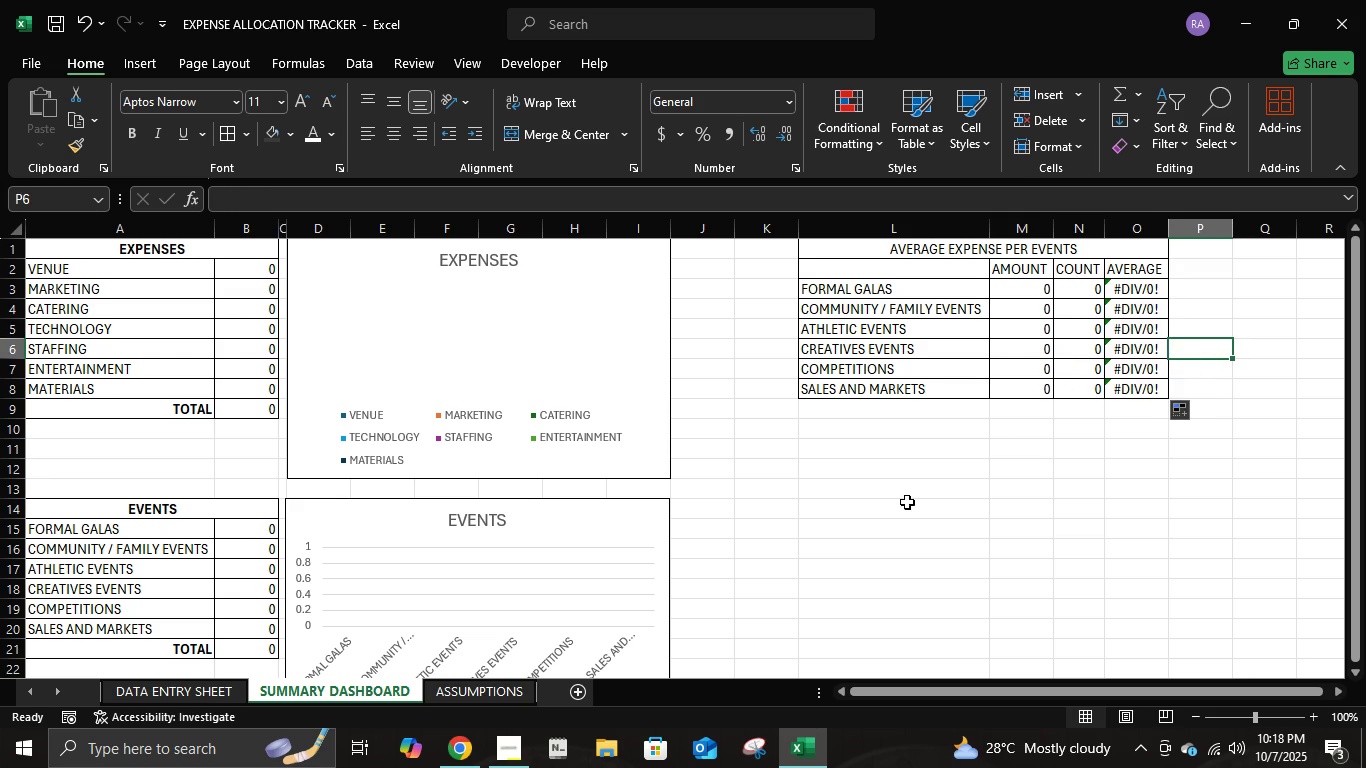 
left_click([907, 499])
 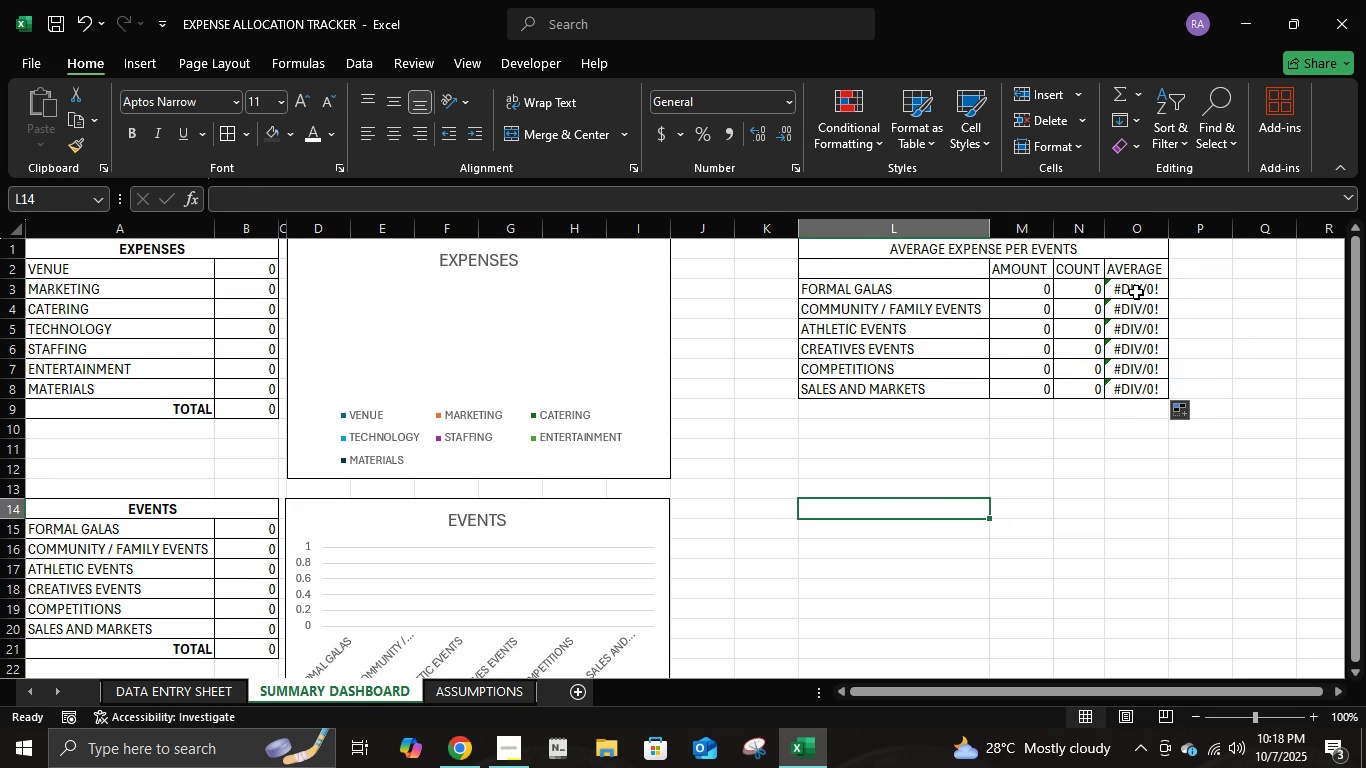 
left_click([1136, 292])
 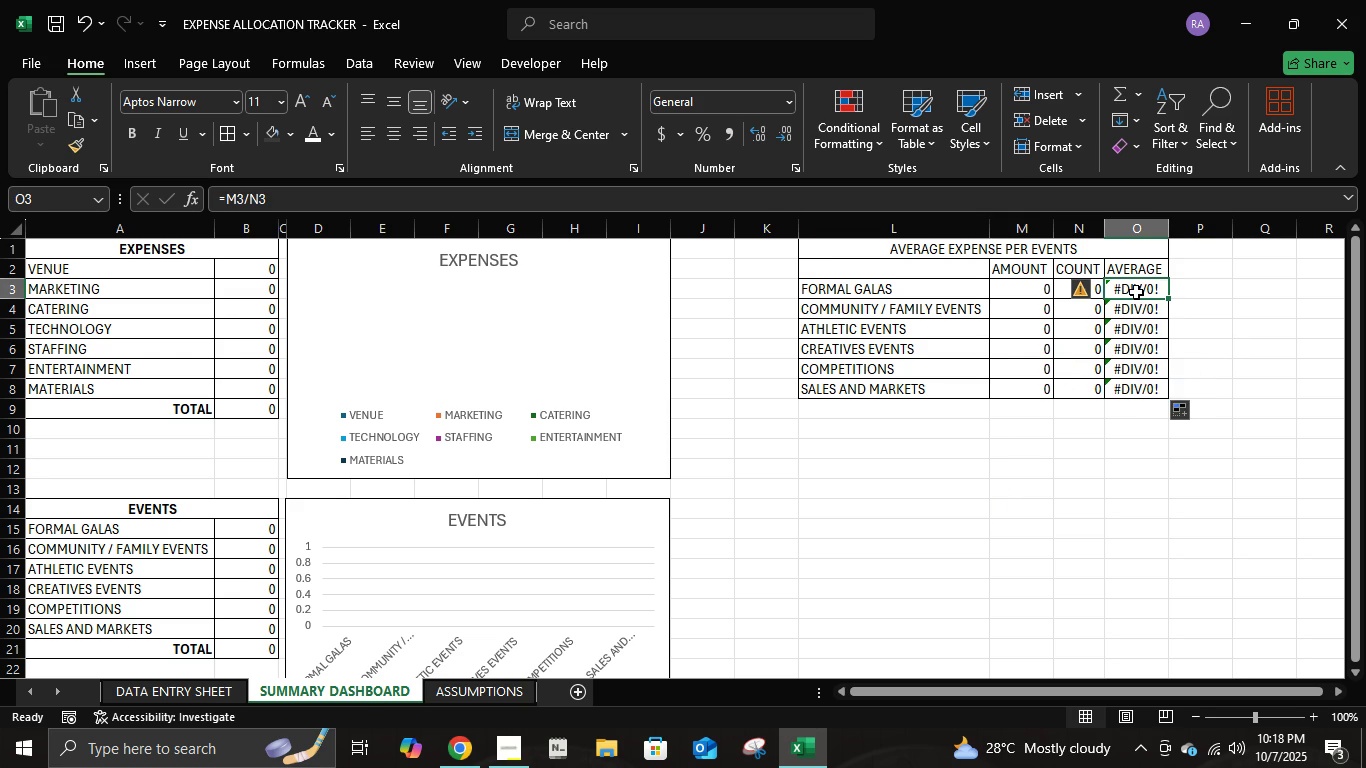 
type(=AVG)
 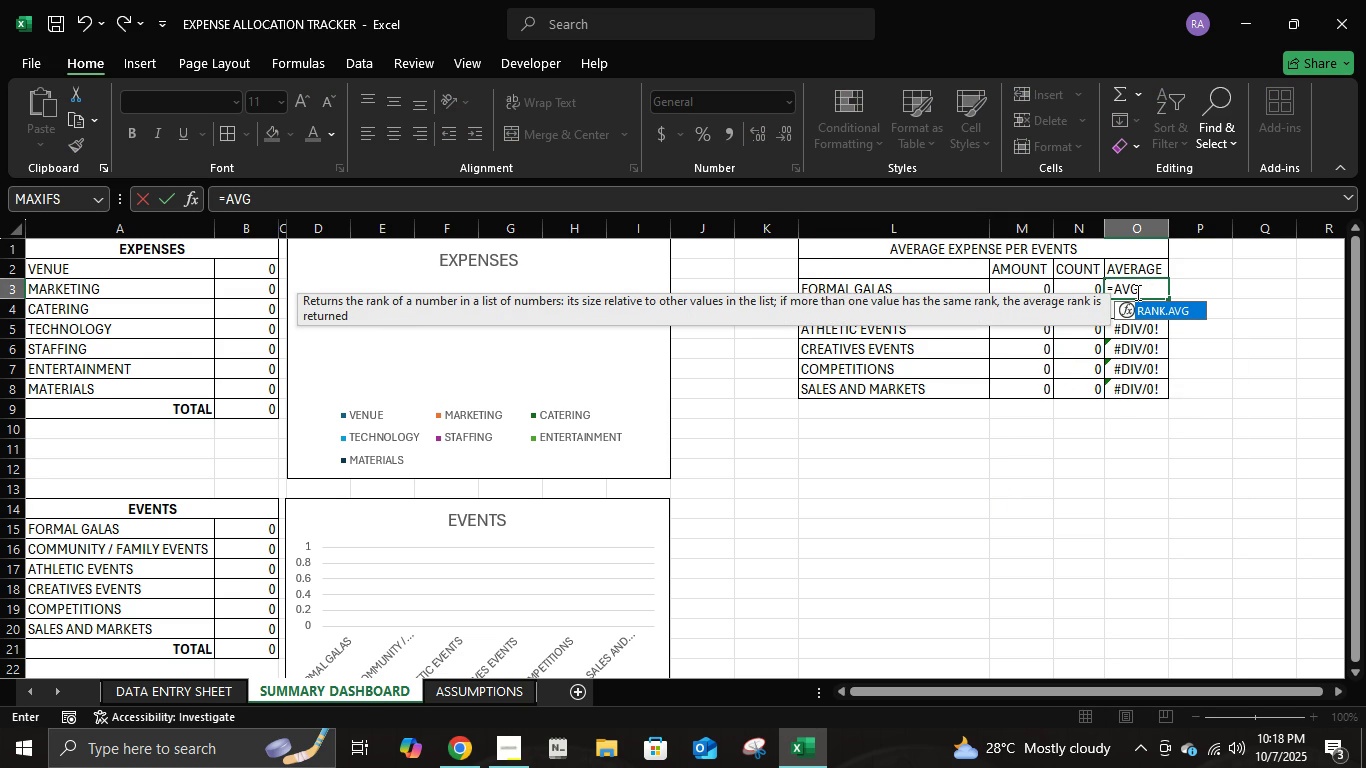 
key(Escape)
 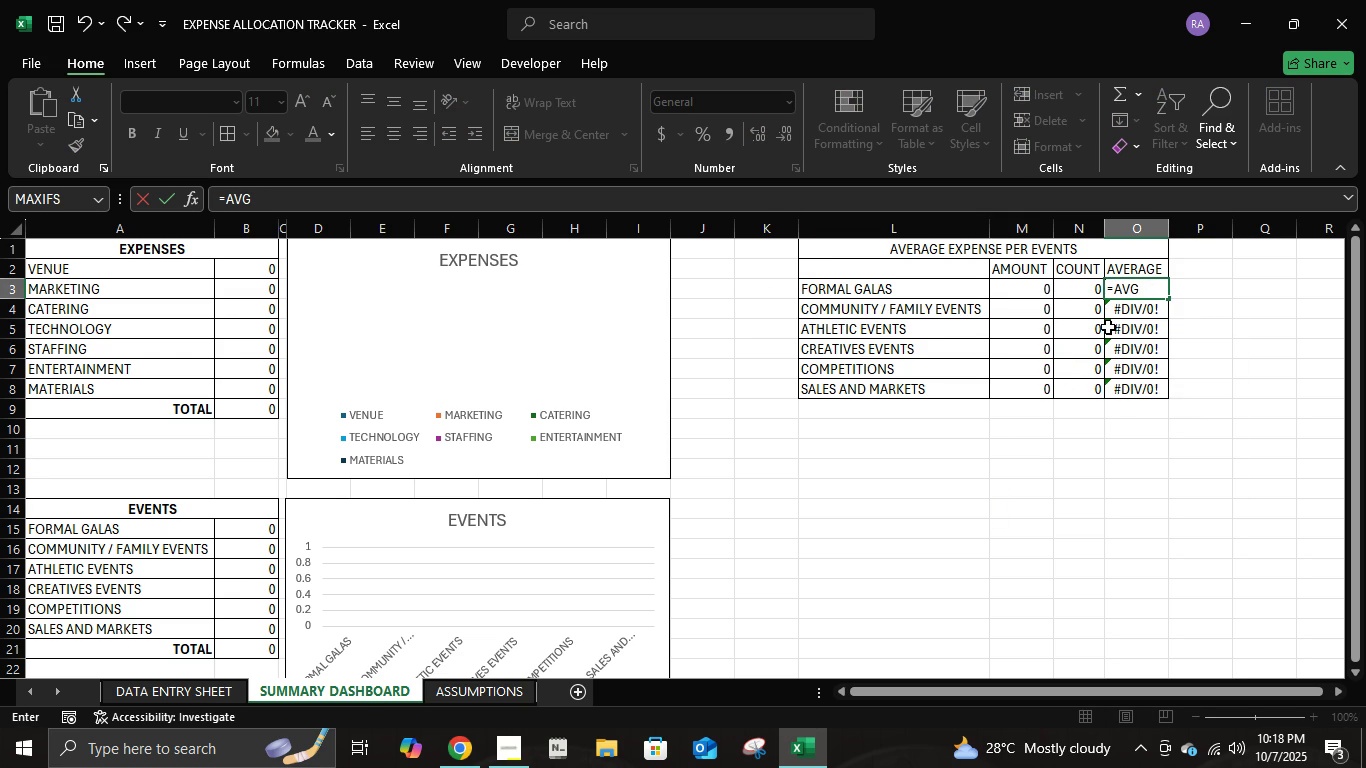 
key(Escape)
 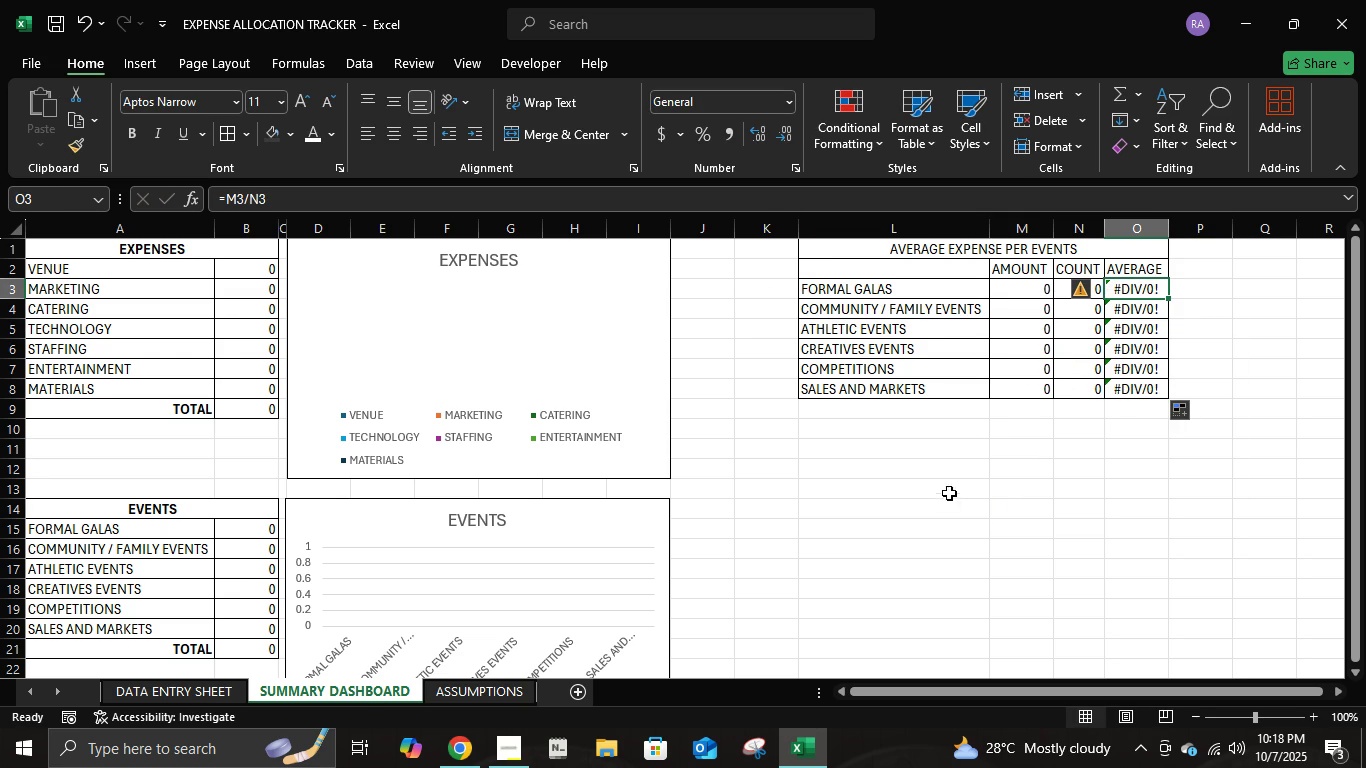 
left_click([959, 469])
 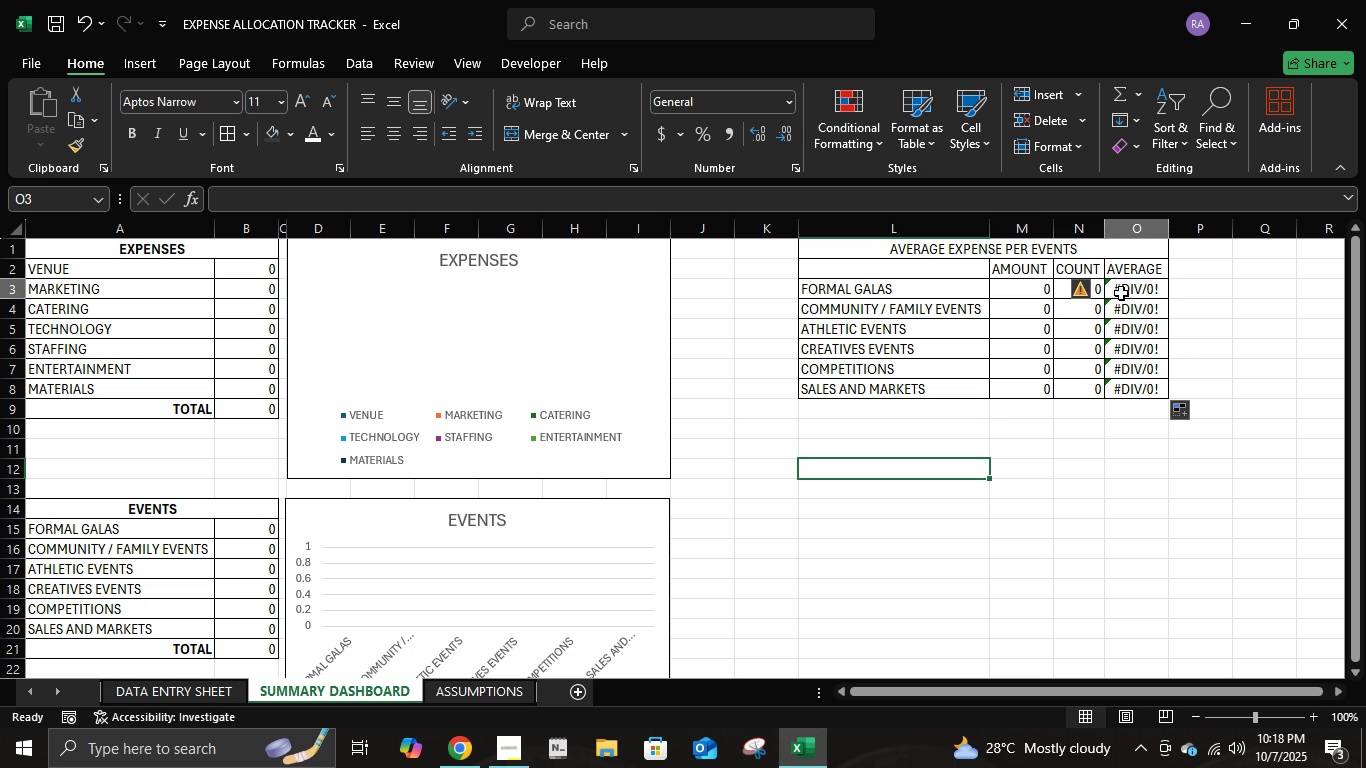 
left_click([1121, 293])
 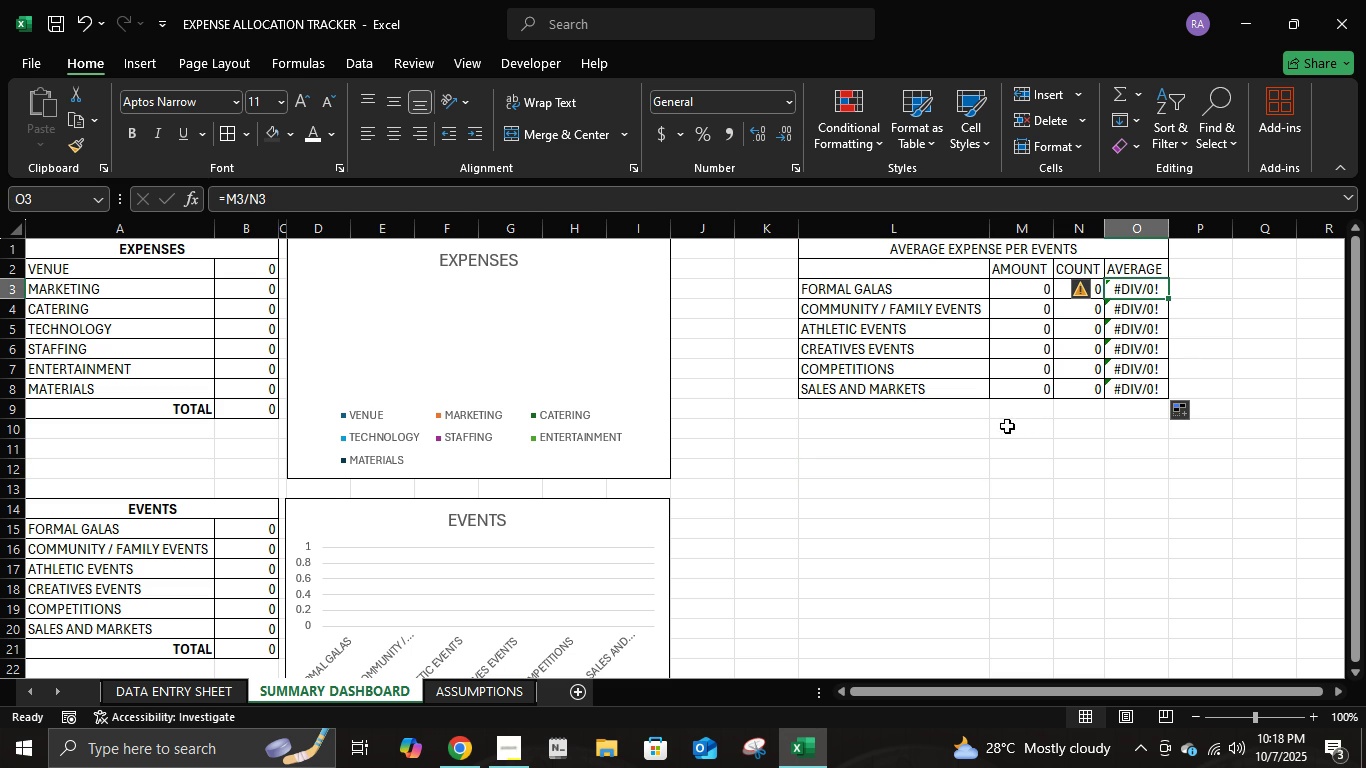 
left_click([953, 463])
 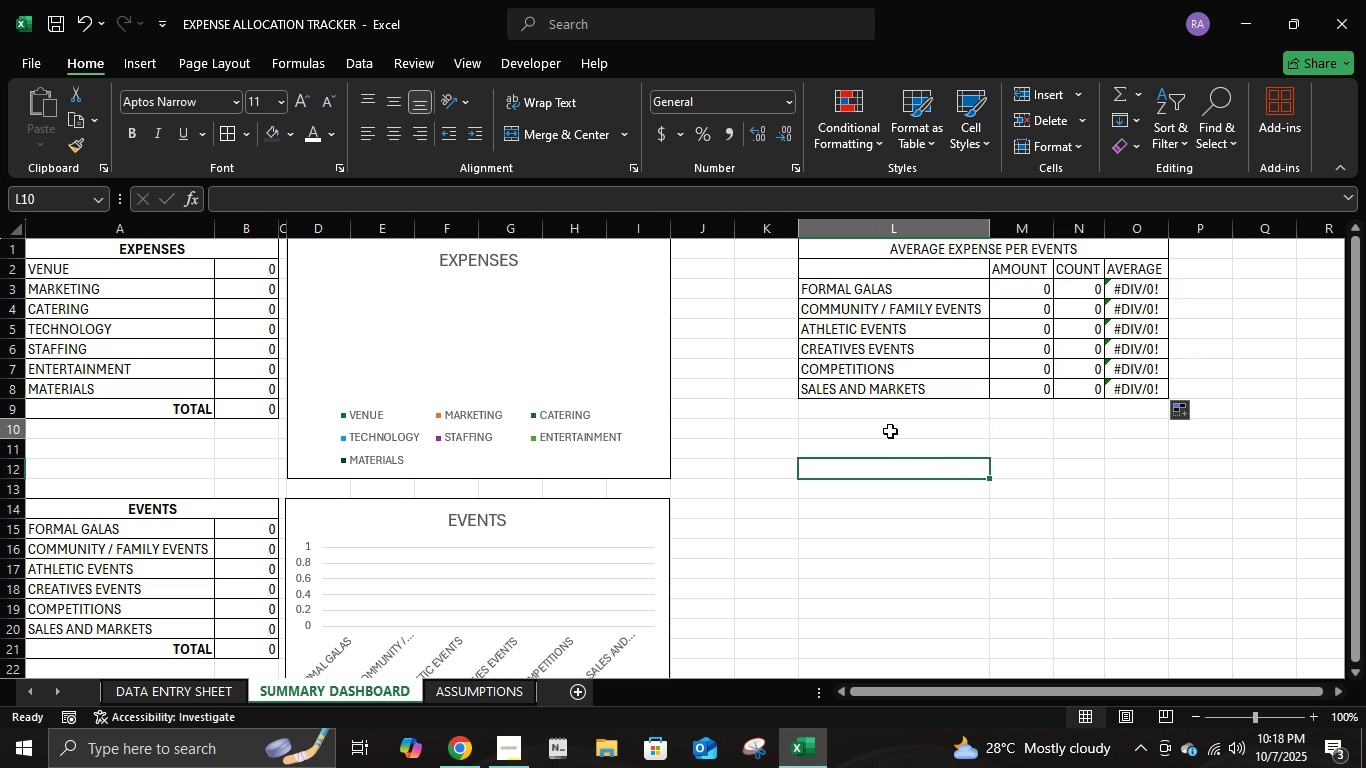 
left_click([890, 431])